 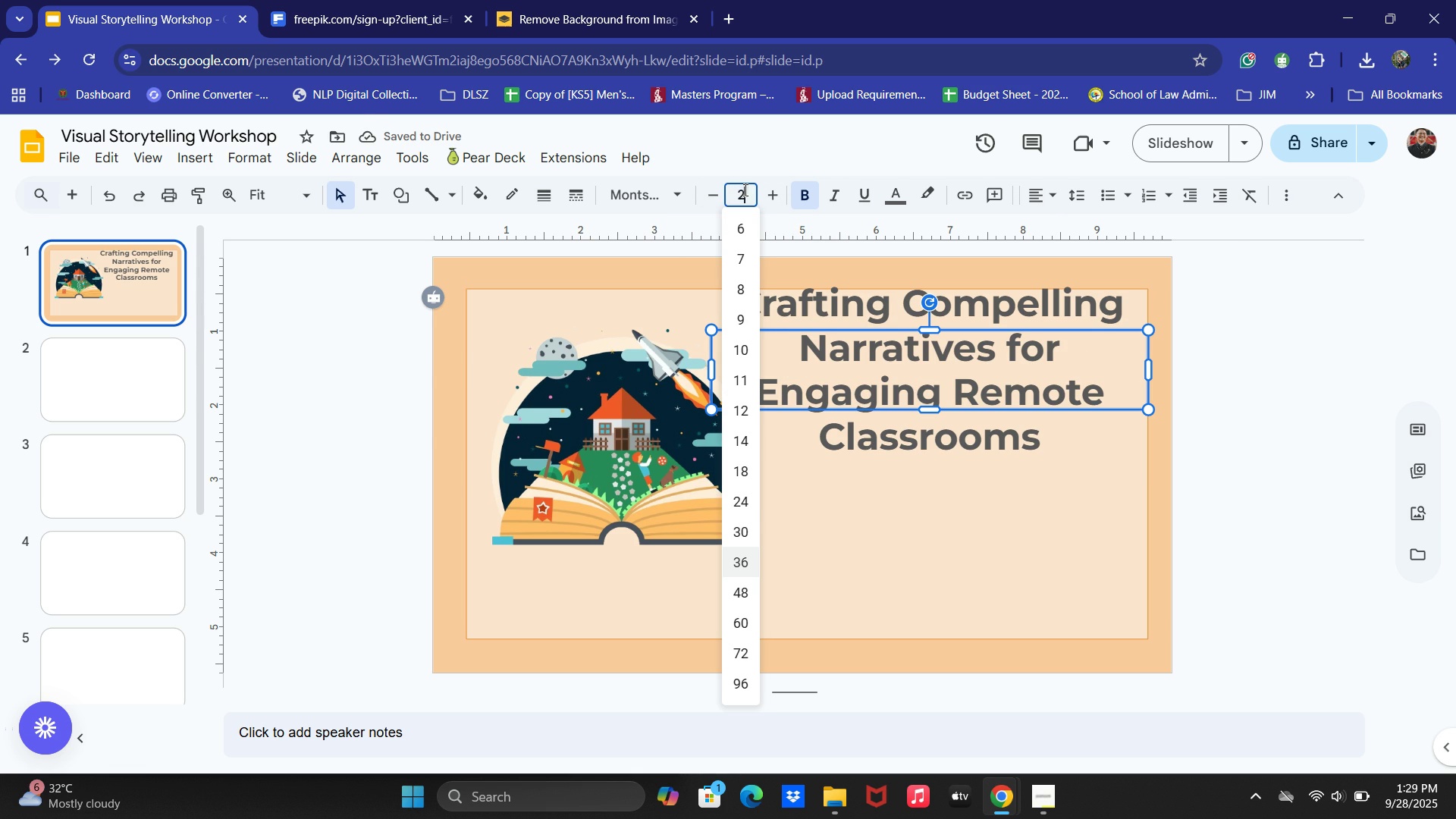 
key(Numpad8)
 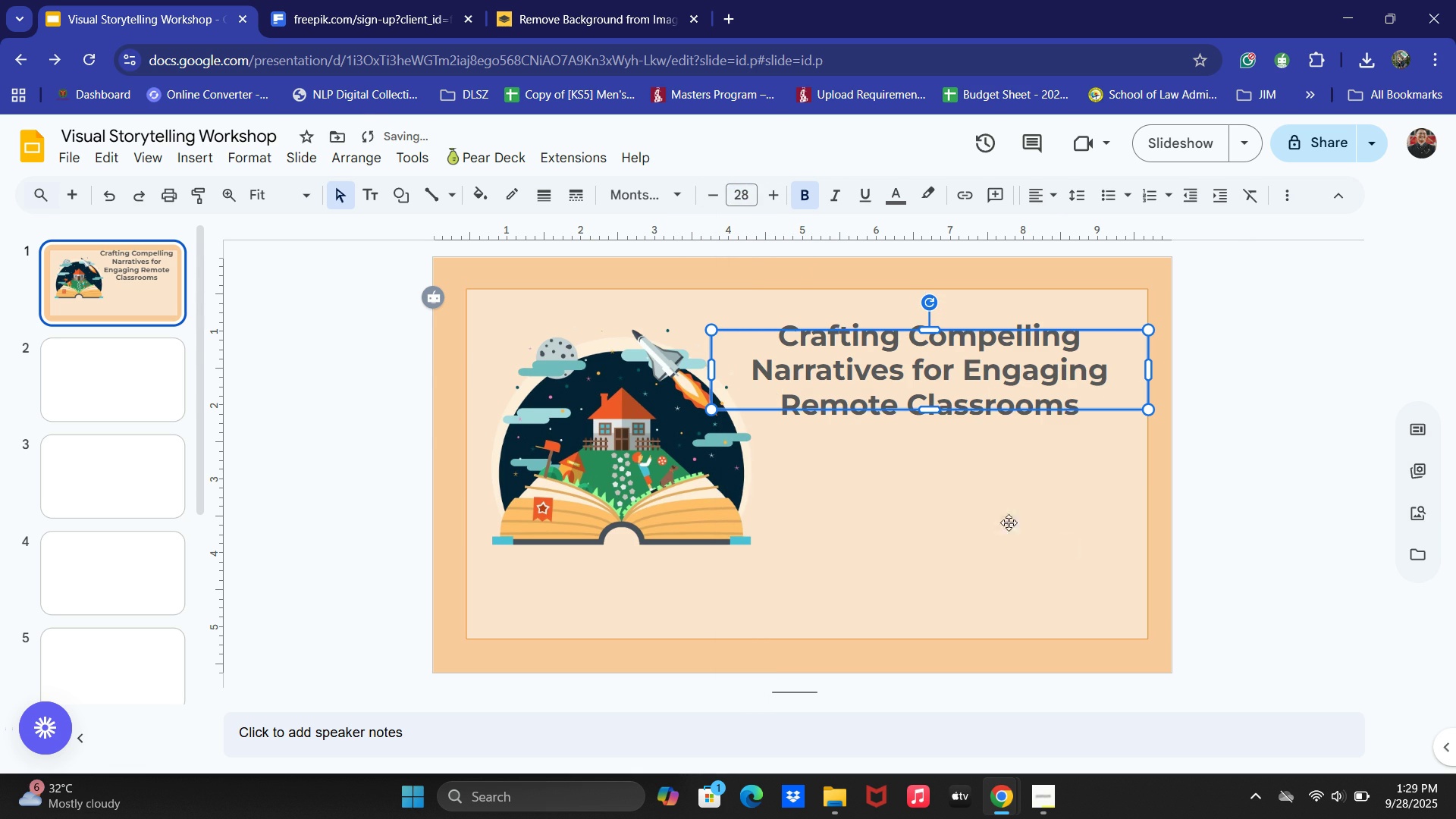 
left_click([1337, 507])
 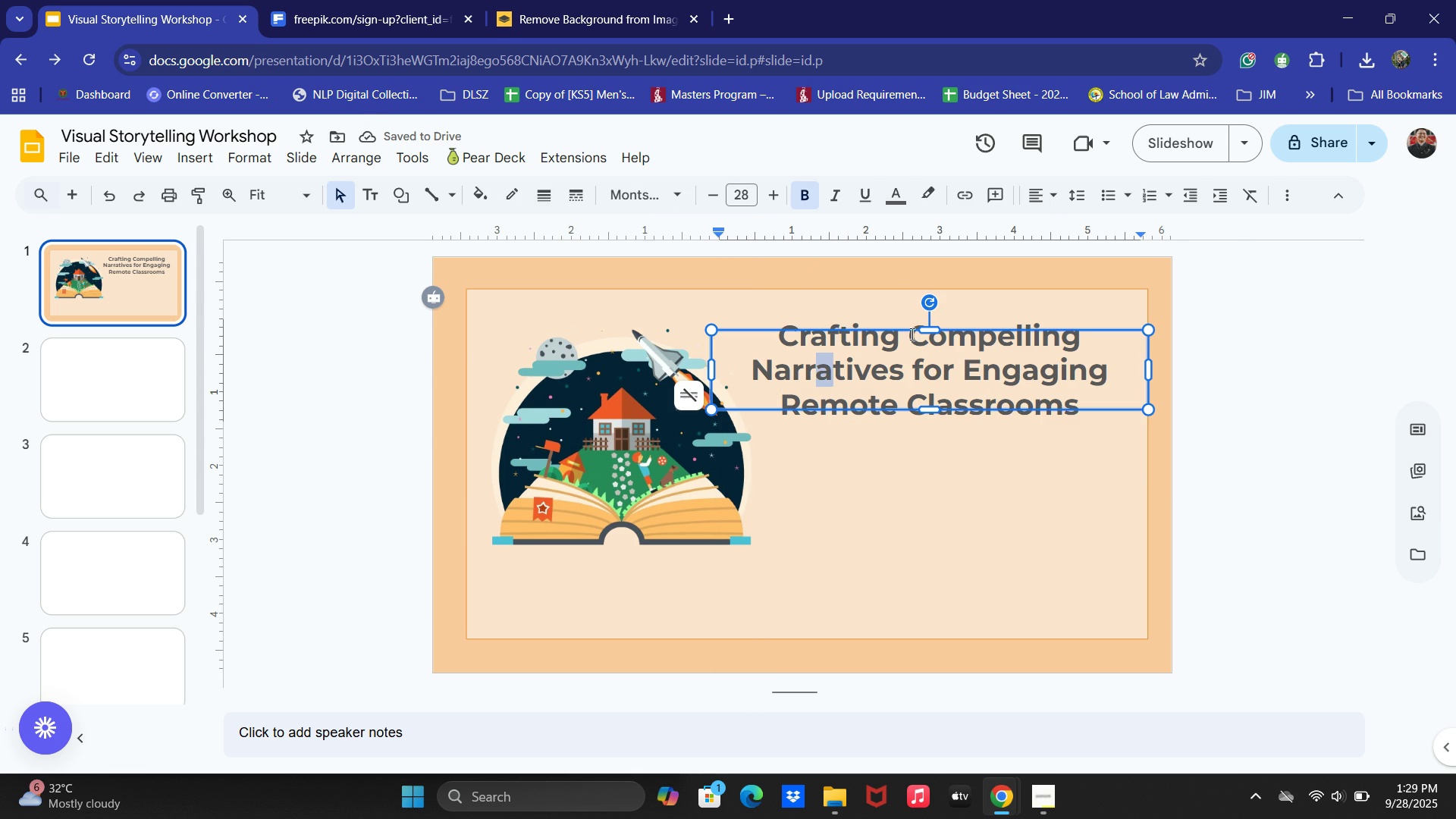 
left_click([888, 328])
 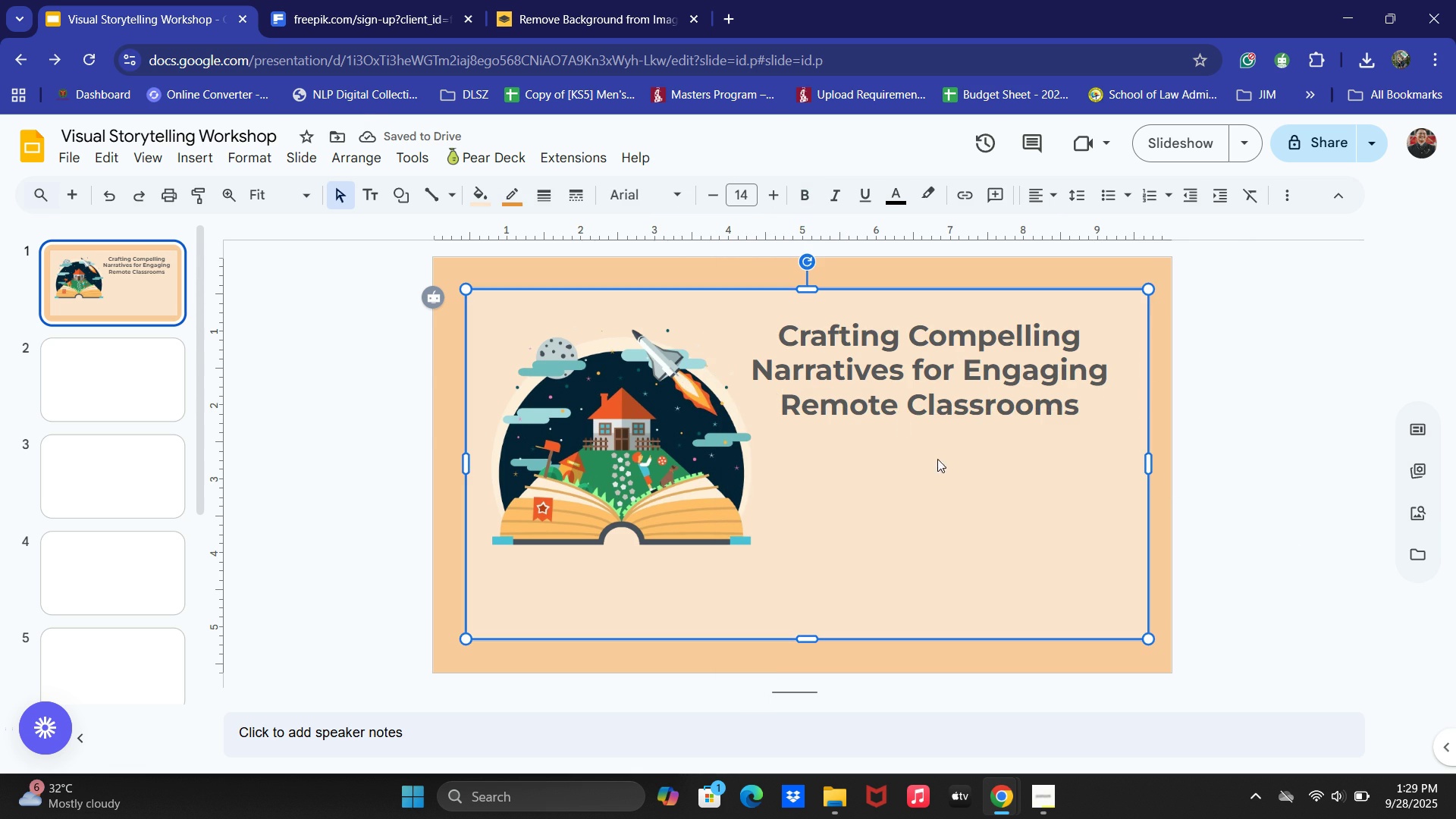 
left_click([956, 400])